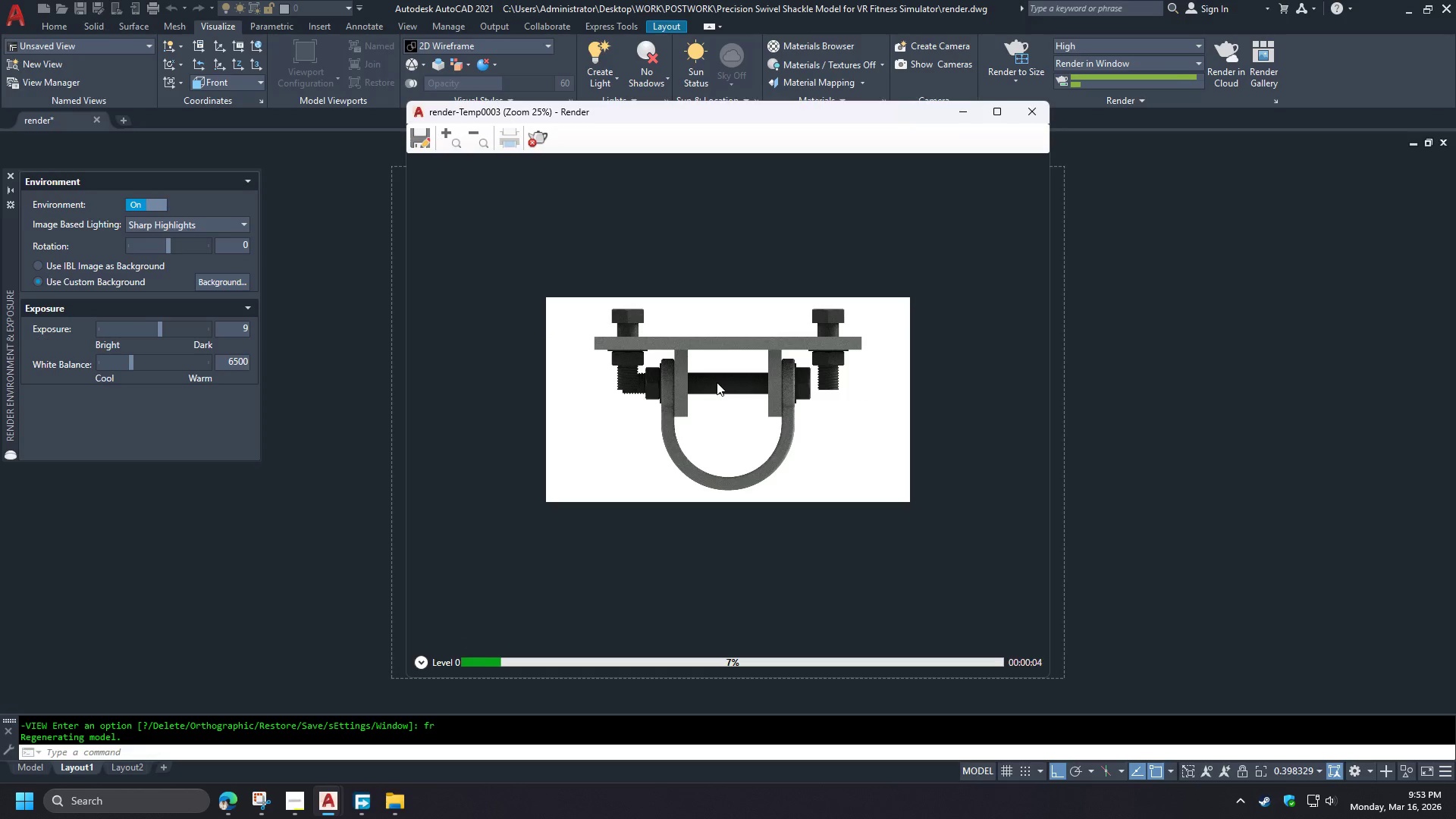 
scroll: coordinate [717, 382], scroll_direction: up, amount: 1.0
 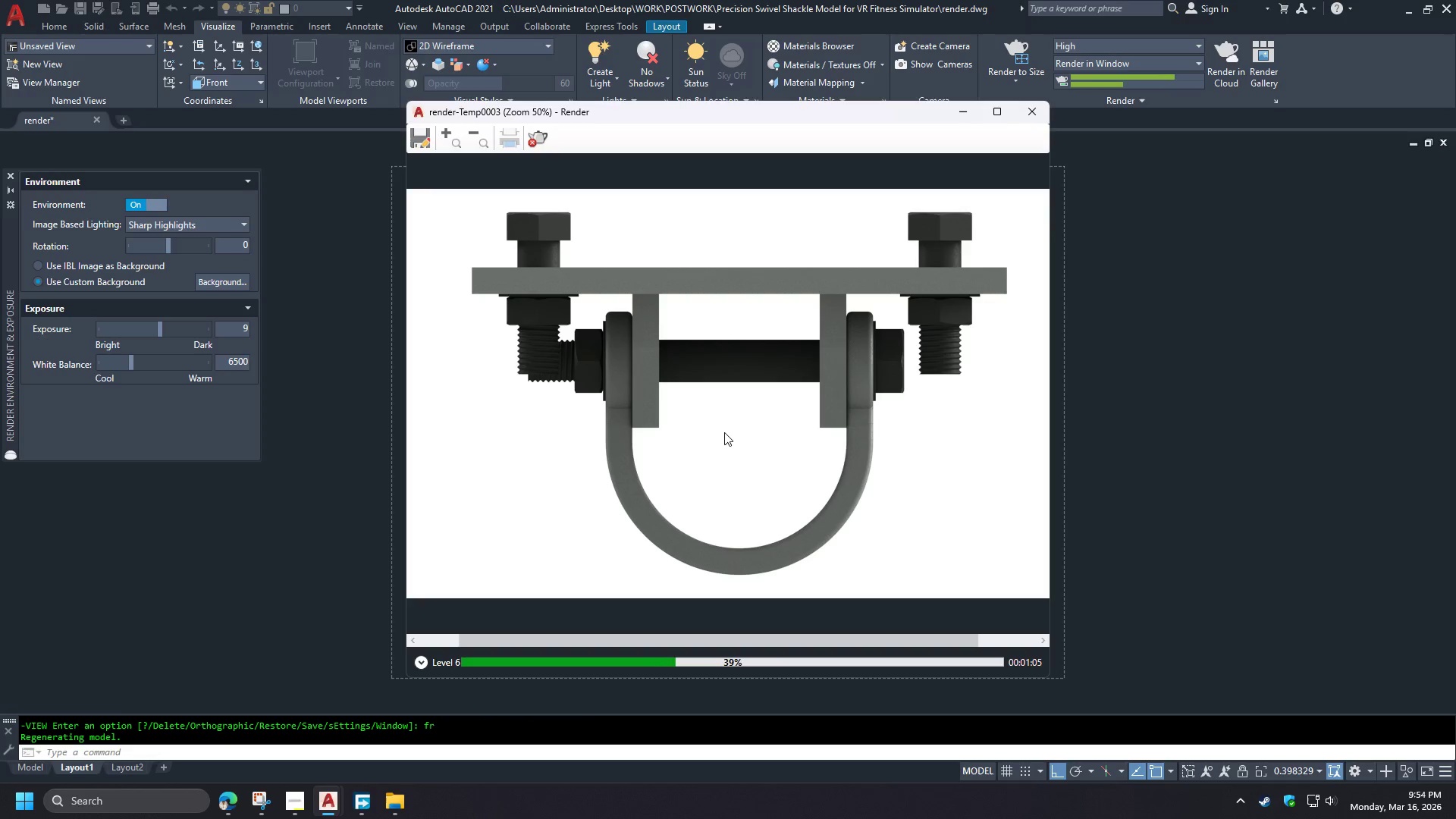 
wait(65.57)
 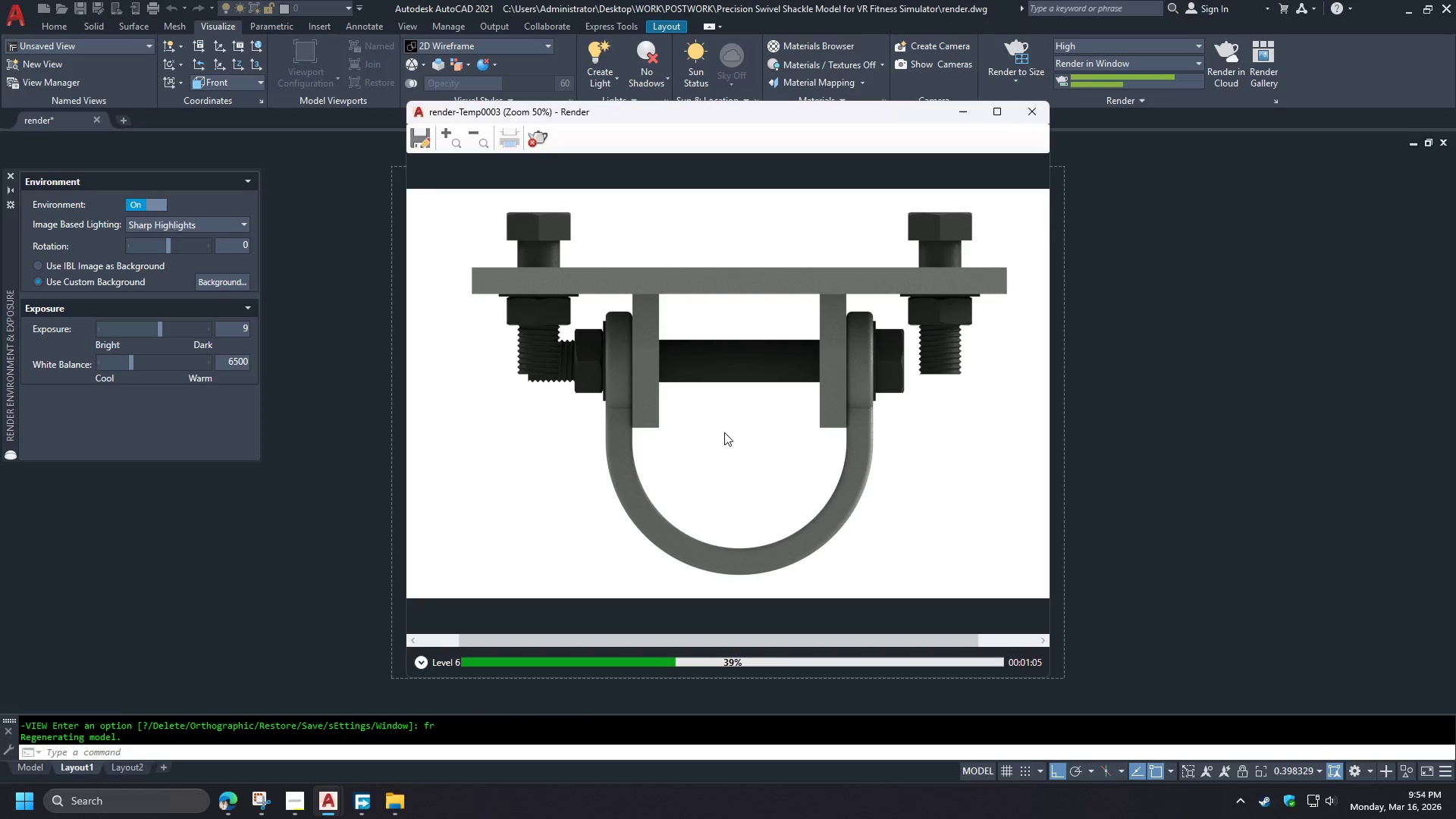 
left_click([220, 811])
 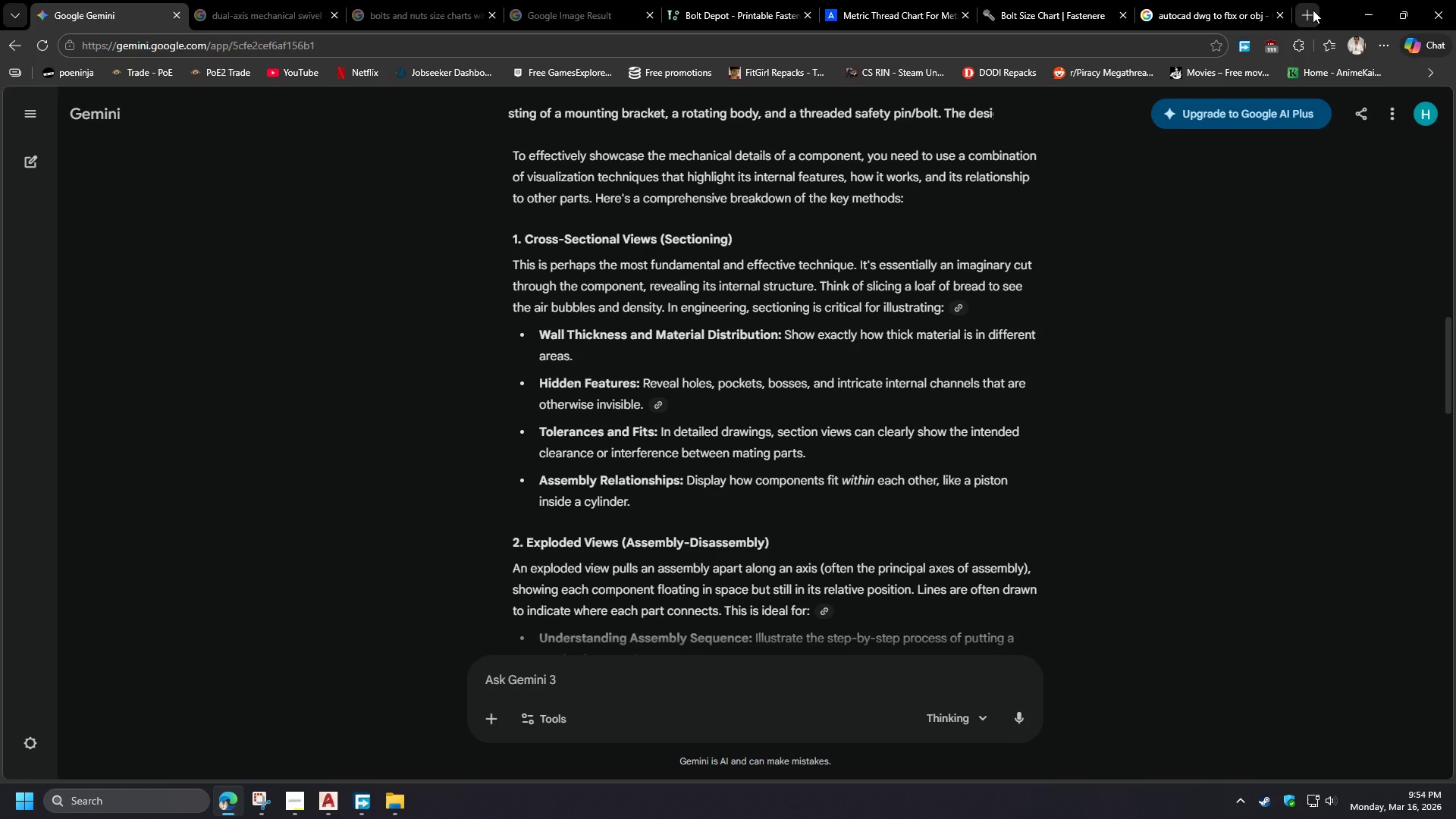 
left_click([1313, 10])
 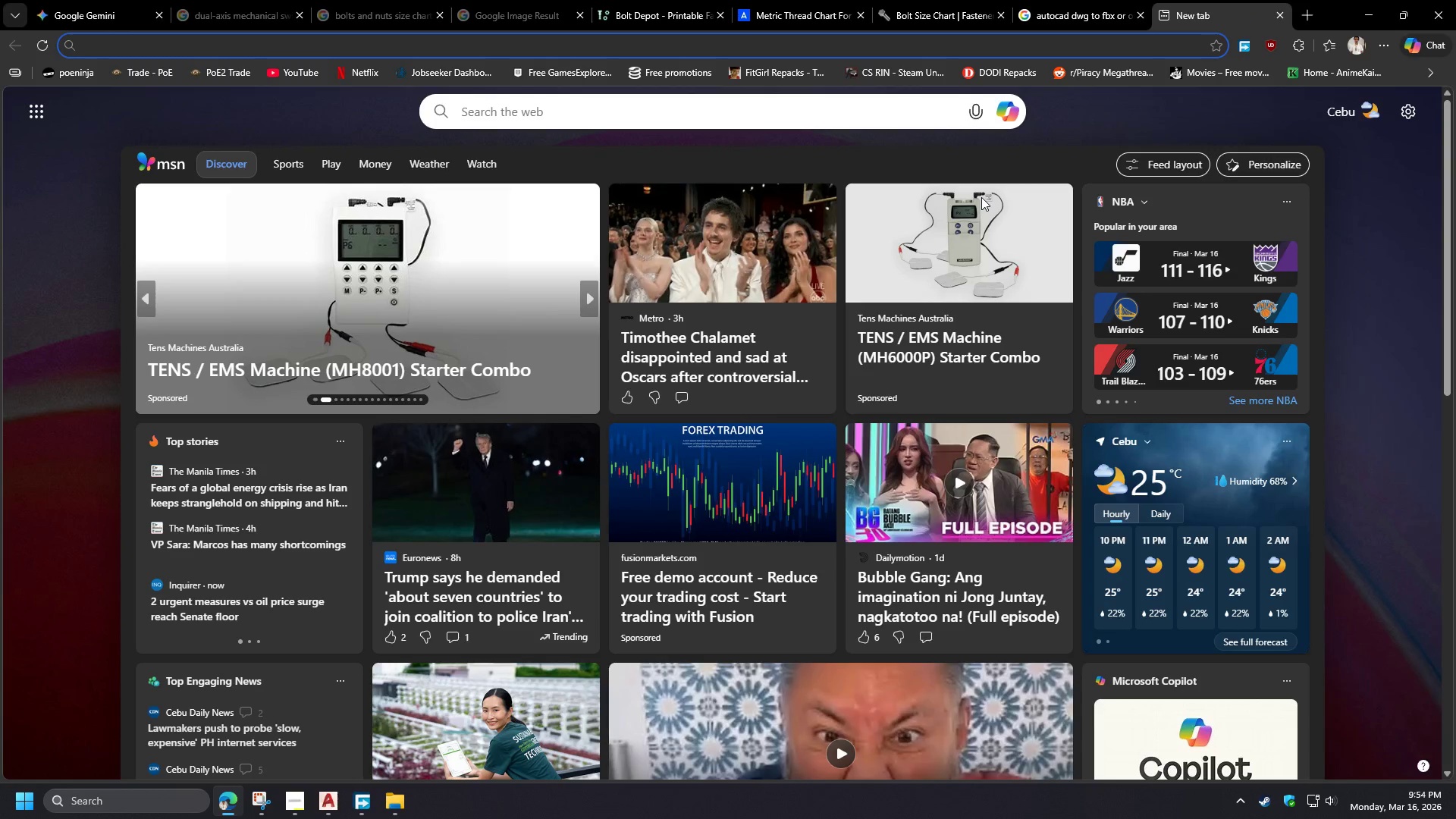 
wait(9.19)
 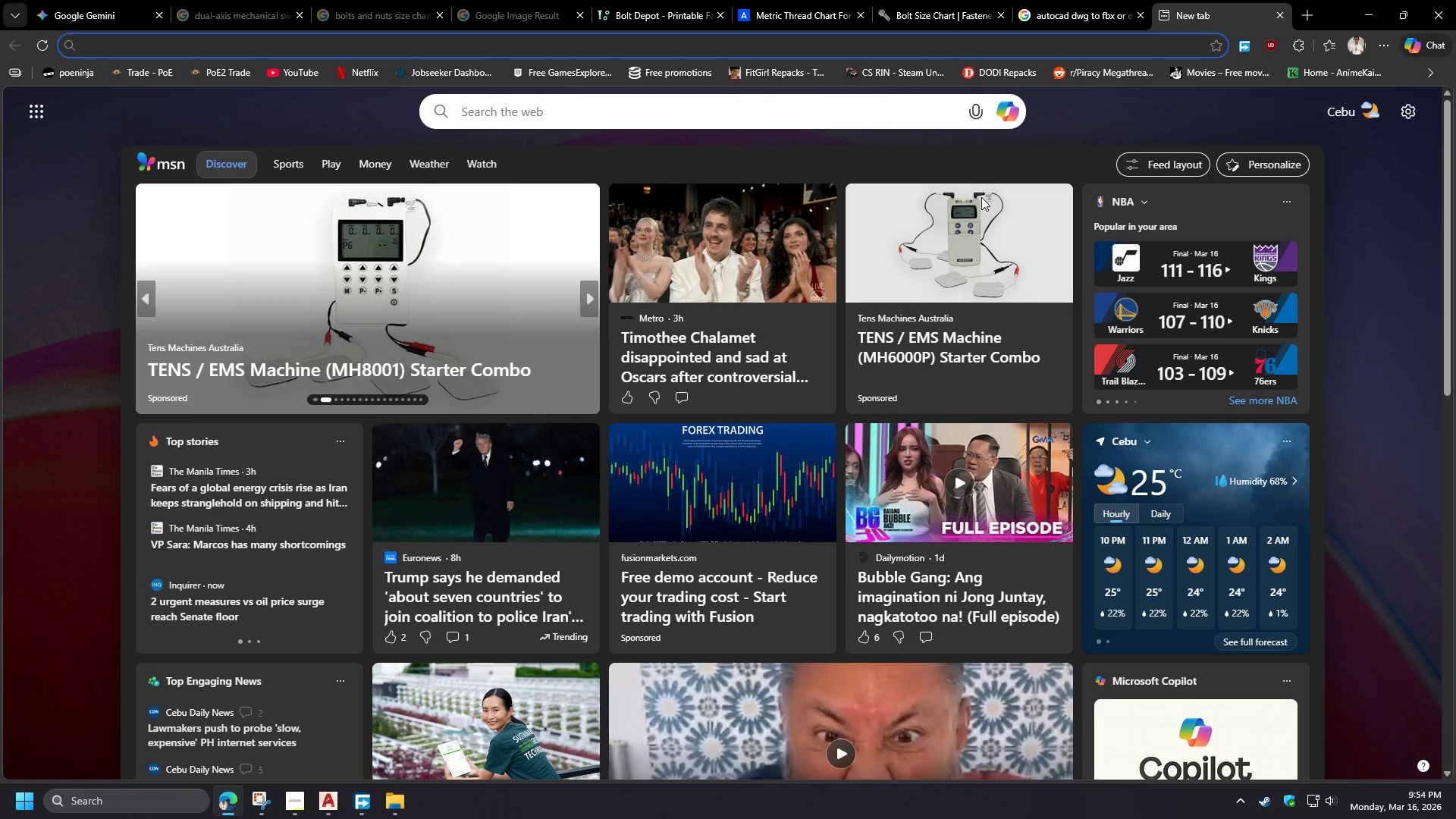 
type(ubolt)
 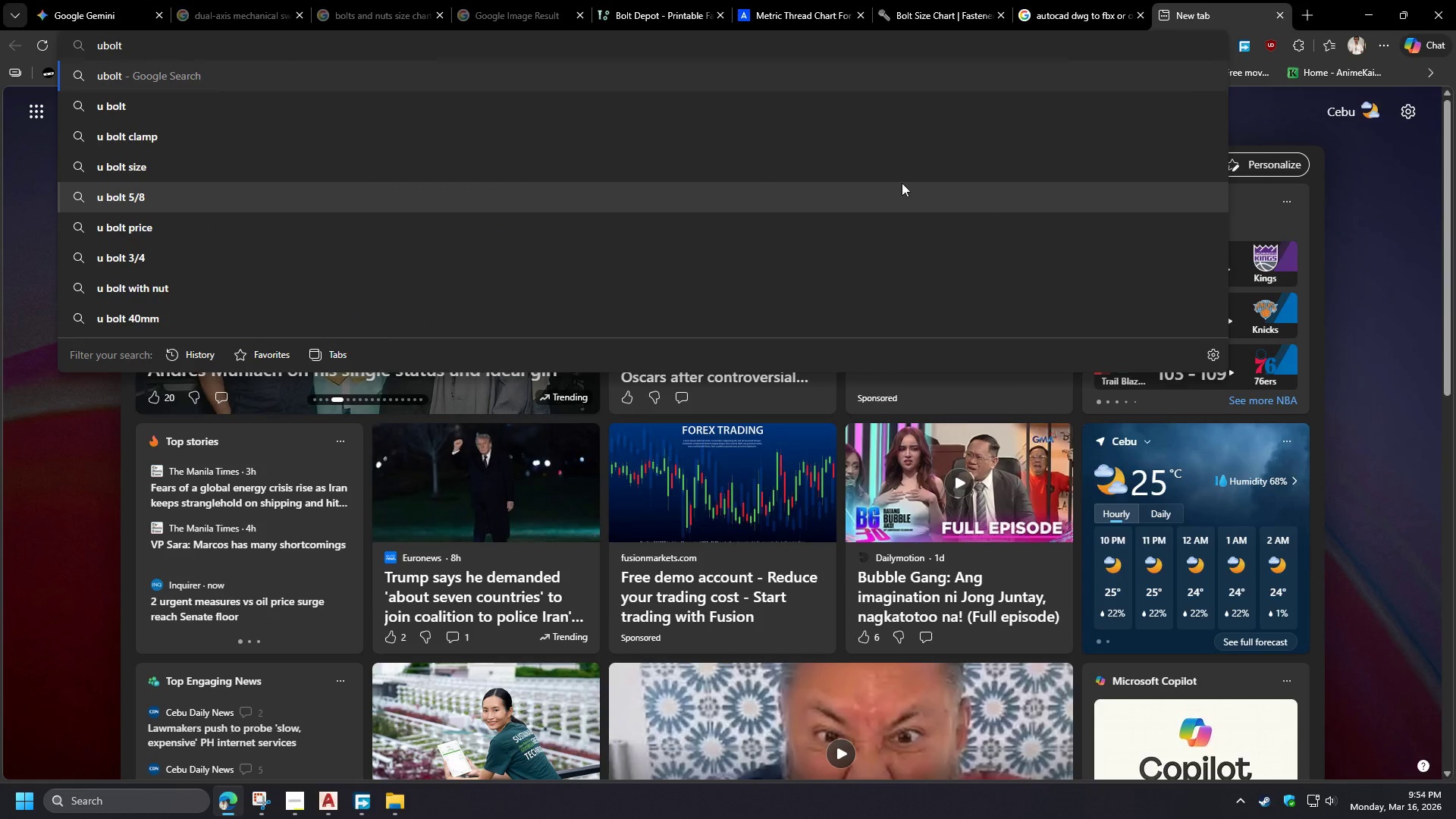 
left_click([582, 133])
 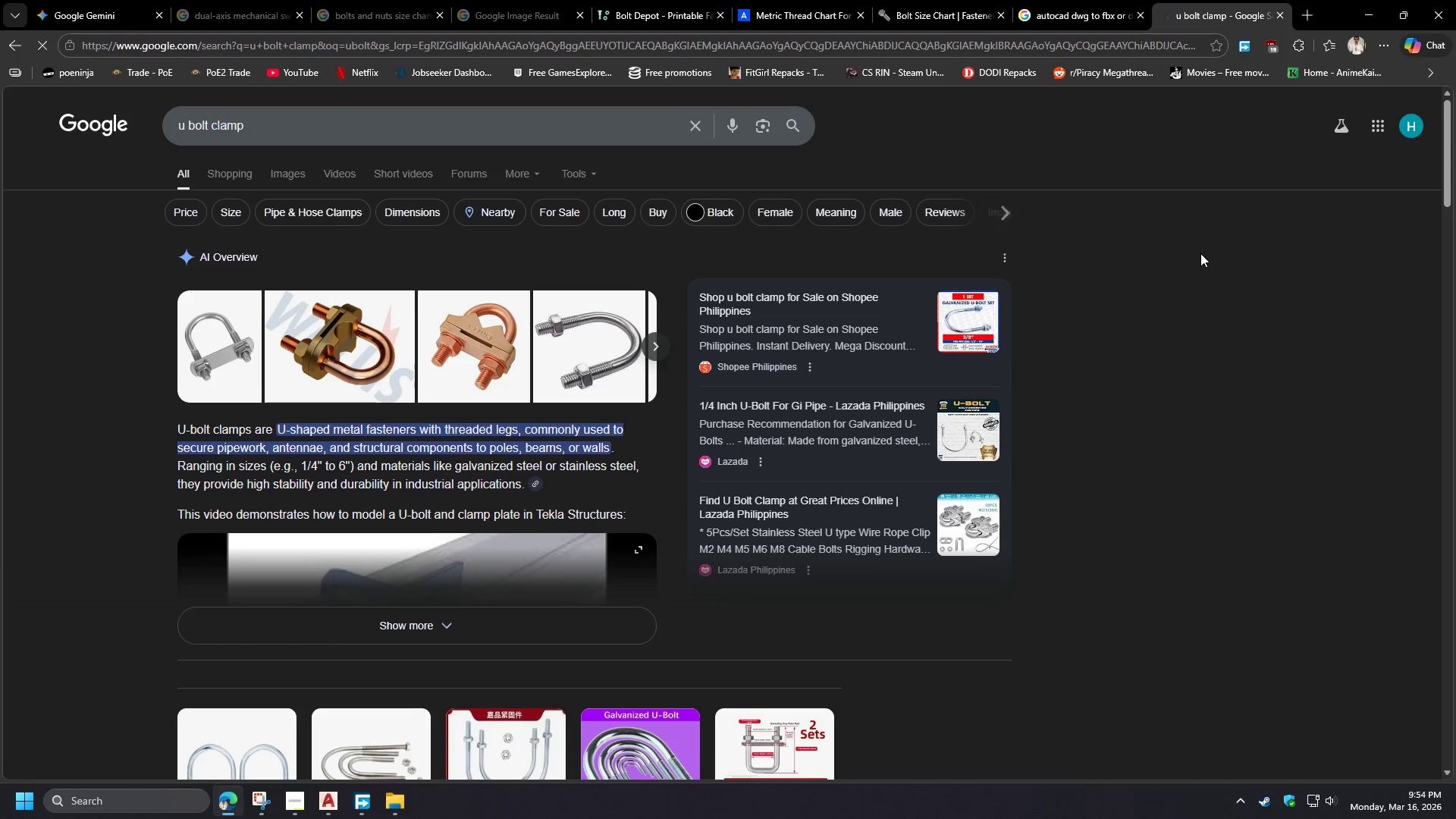 
wait(5.34)
 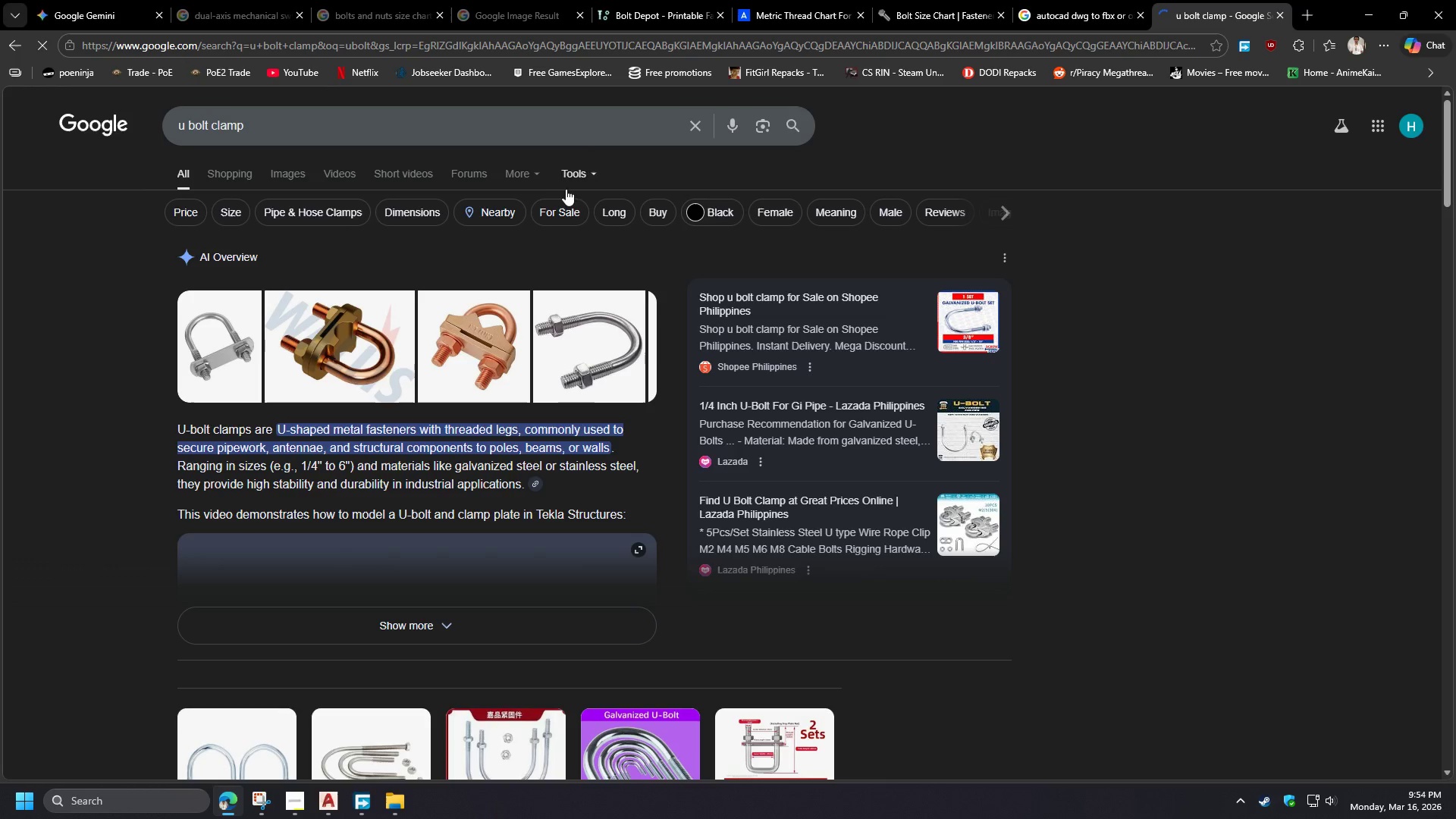 
left_click_drag(start_coordinate=[211, 124], to_coordinate=[254, 128])
 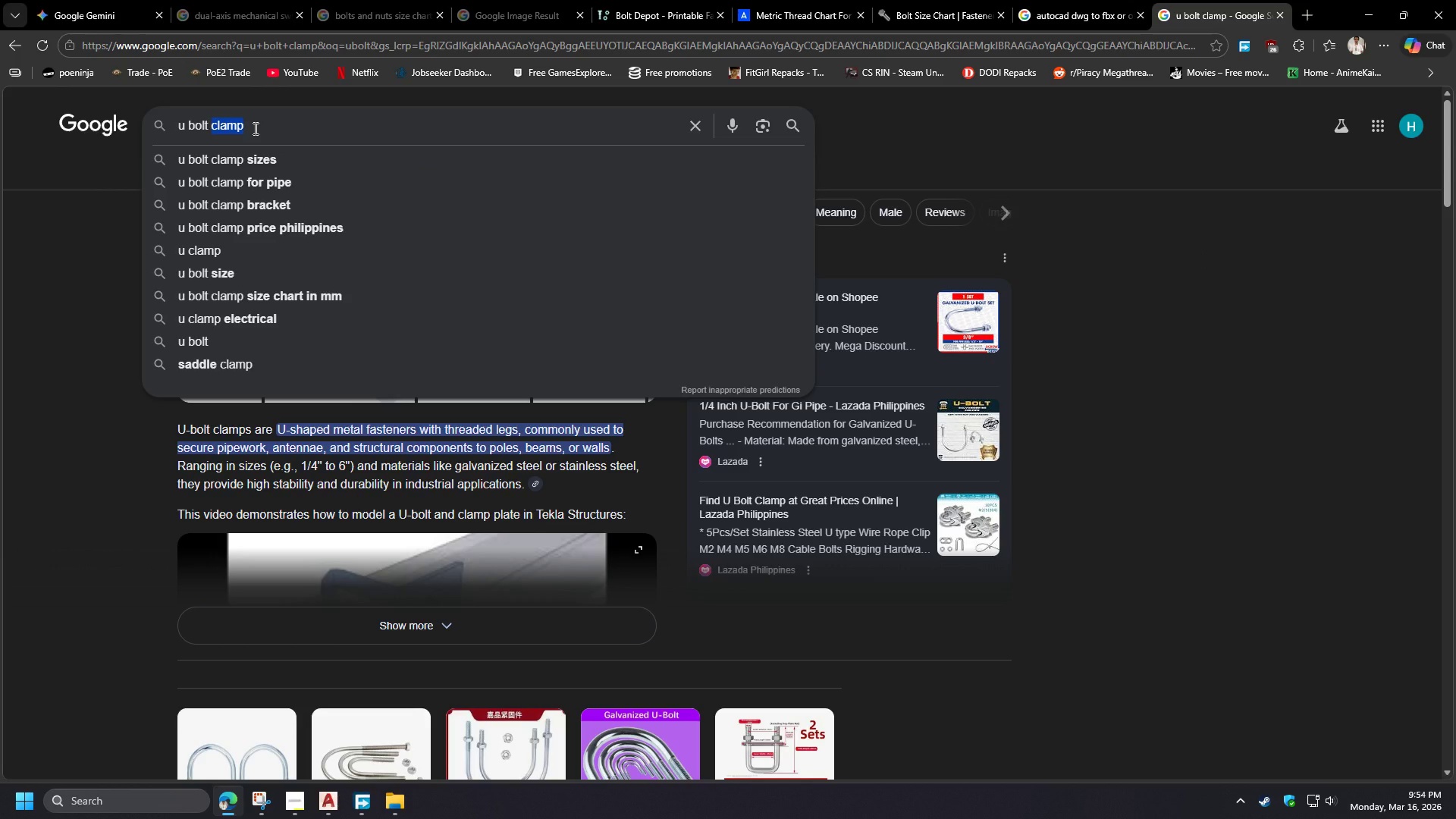 
key(Backspace)
 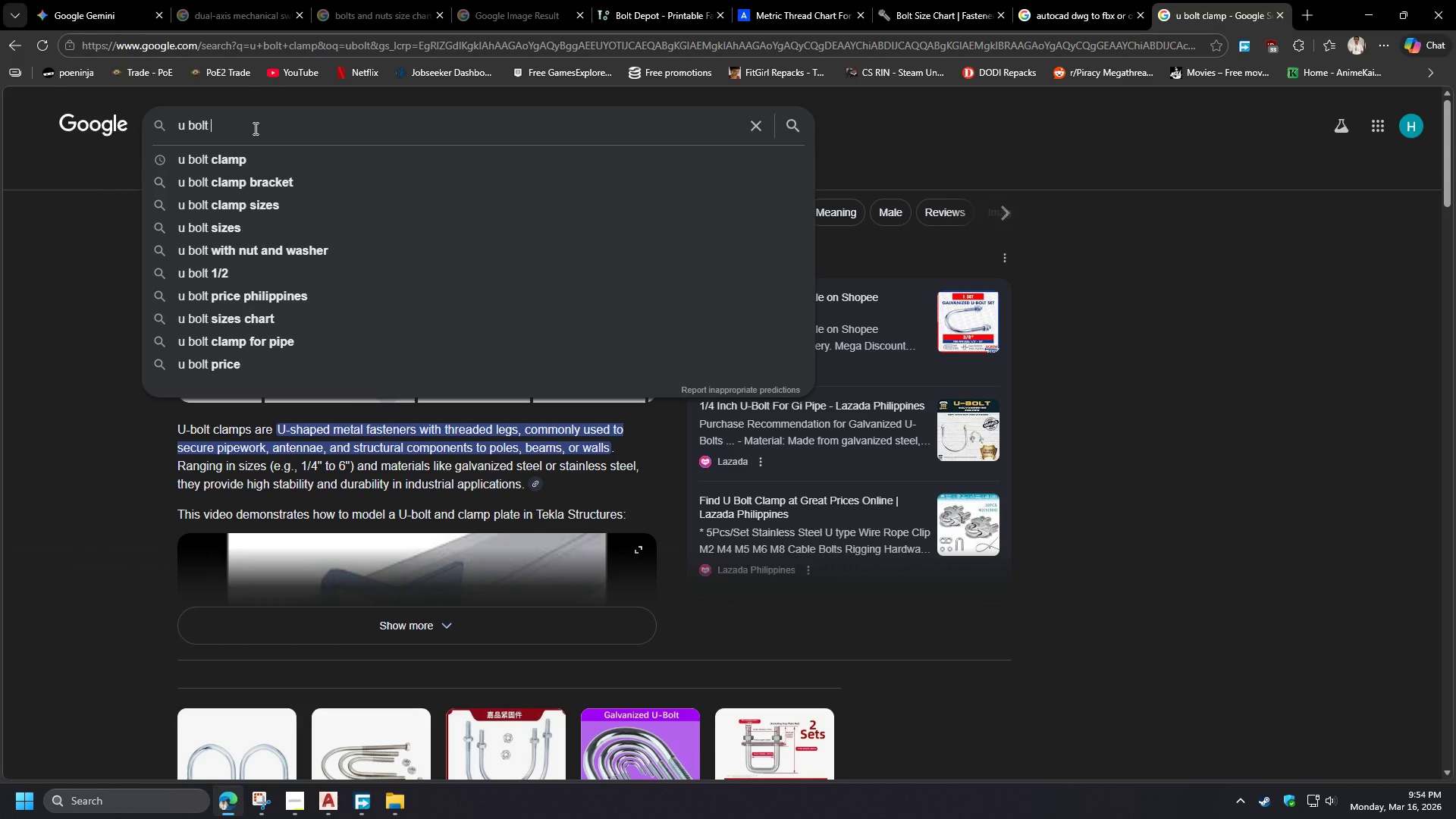 
left_click([300, 255])
 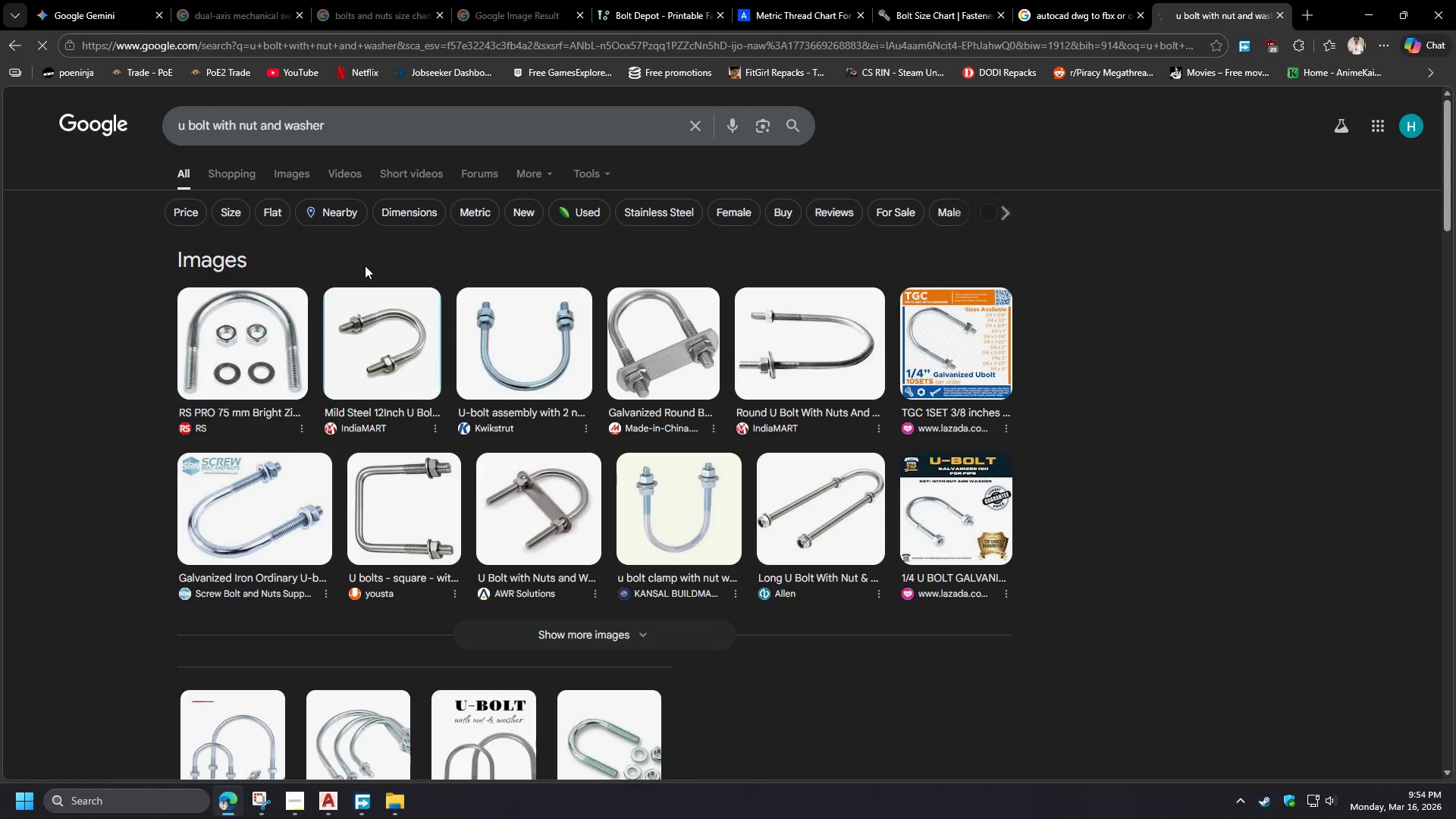 
wait(9.7)
 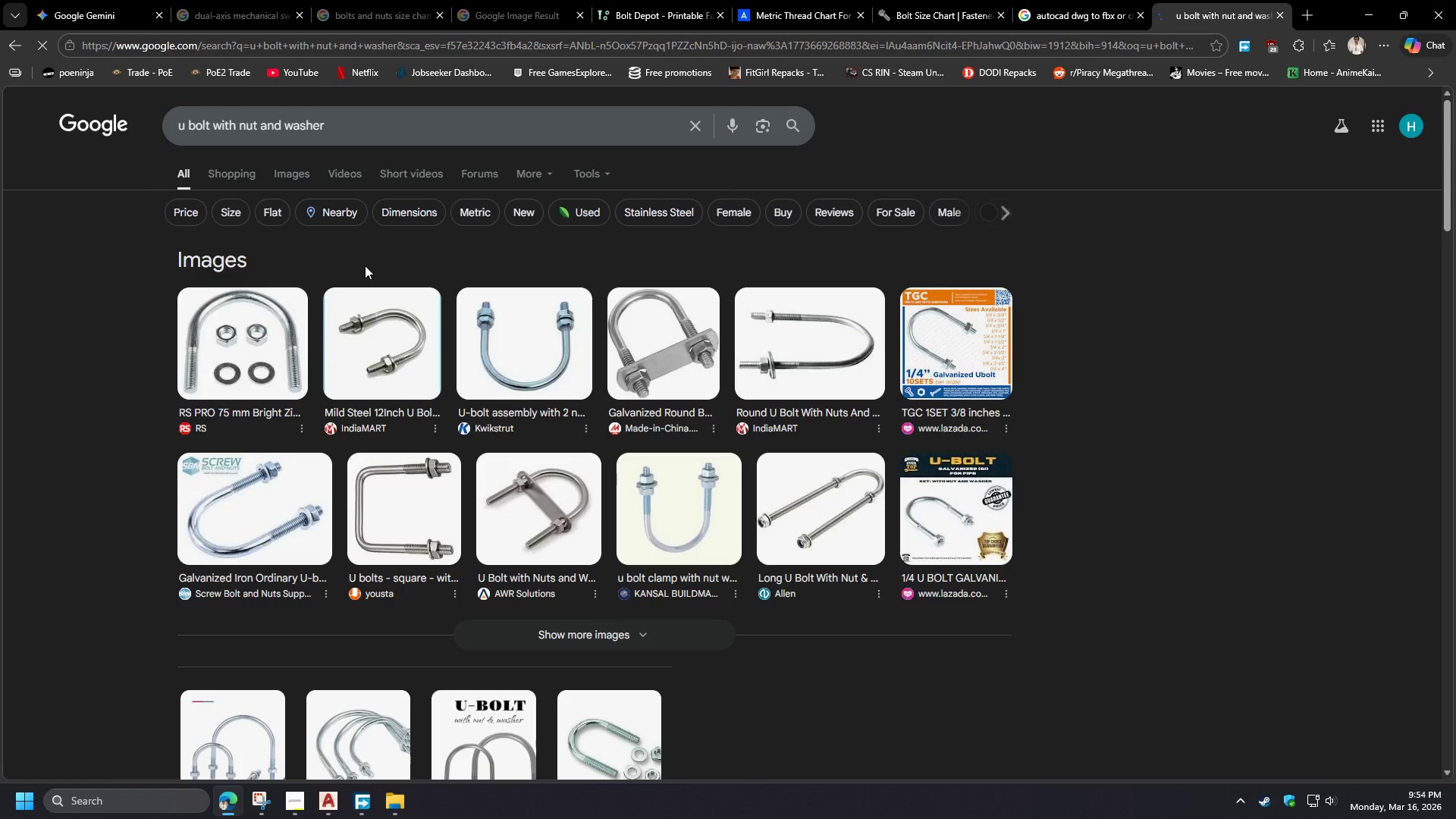 
scroll: coordinate [652, 639], scroll_direction: down, amount: 1.0
 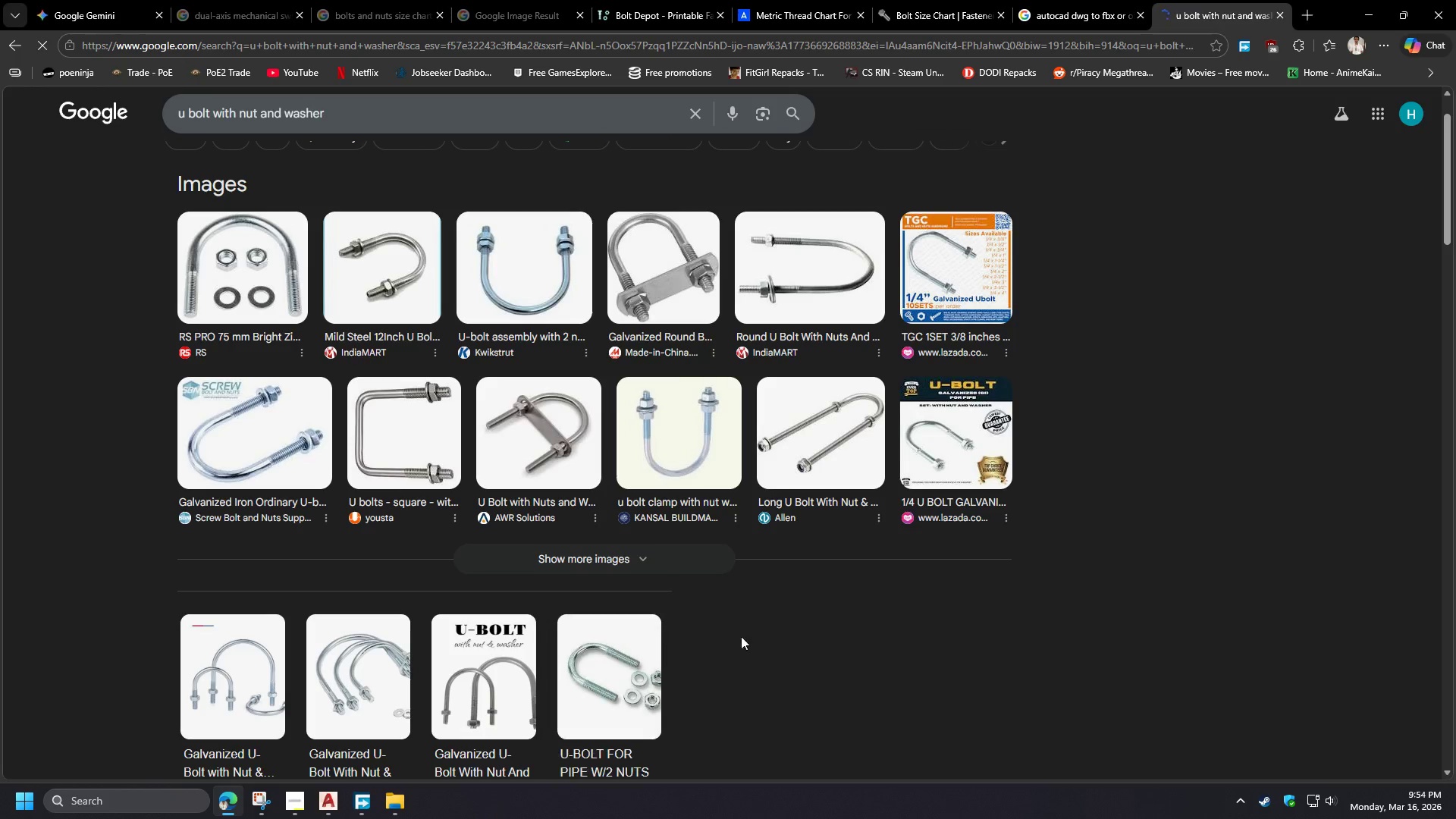 
scroll: coordinate [764, 633], scroll_direction: up, amount: 3.0
 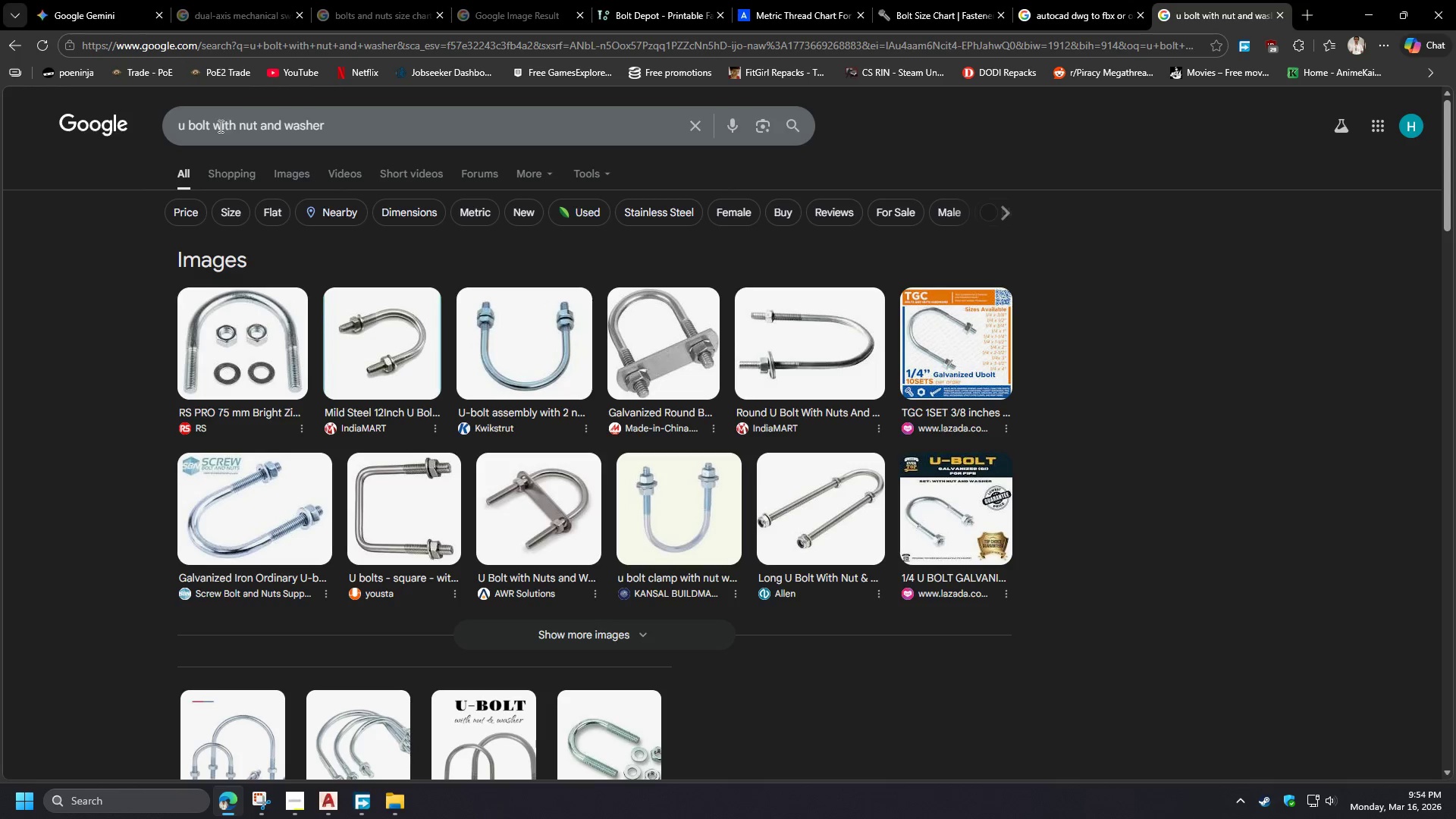 
left_click_drag(start_coordinate=[215, 124], to_coordinate=[344, 136])
 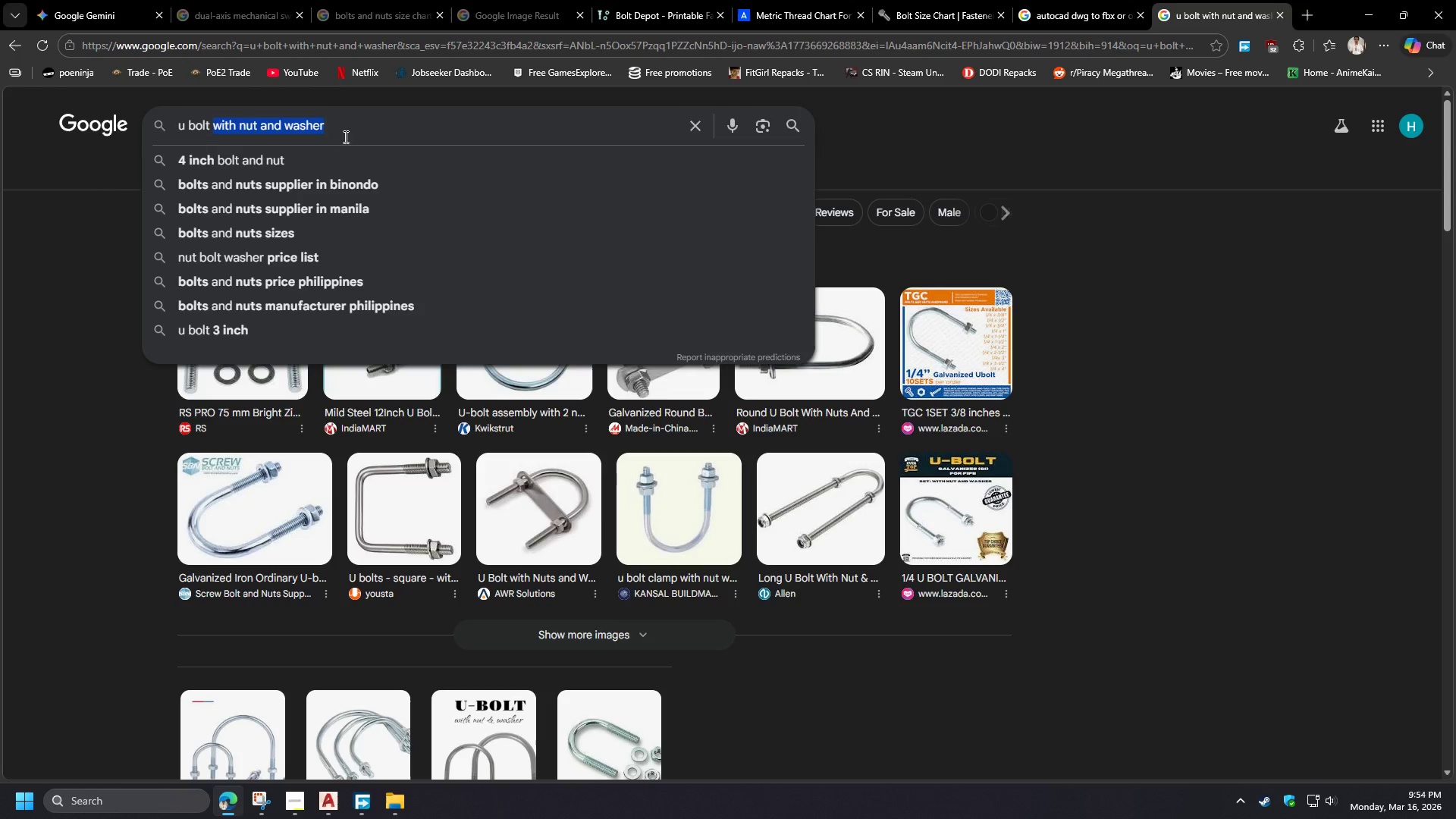 
type(on crane)
key(NumpadEnter)
 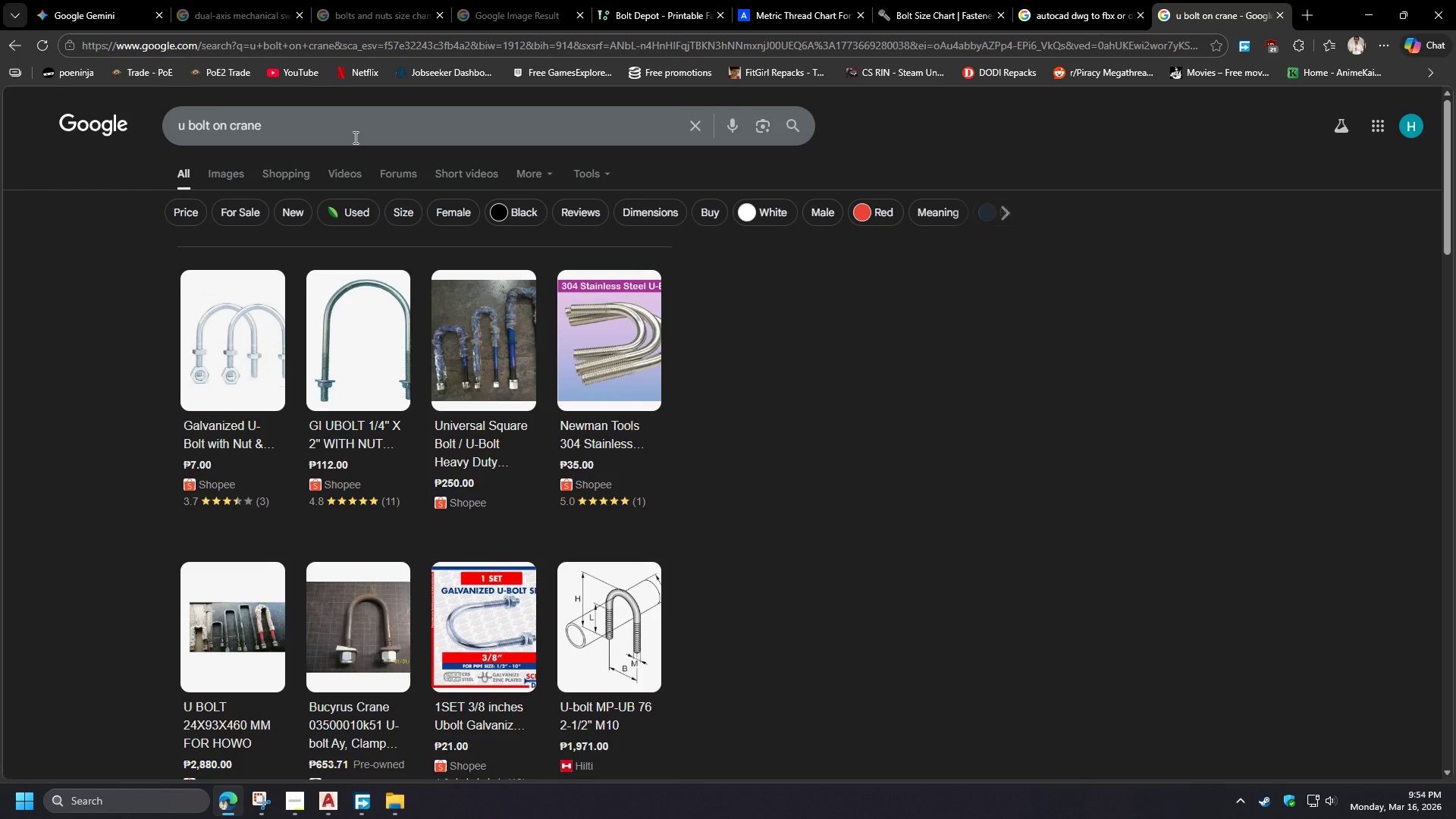 
scroll: coordinate [737, 500], scroll_direction: down, amount: 3.0
 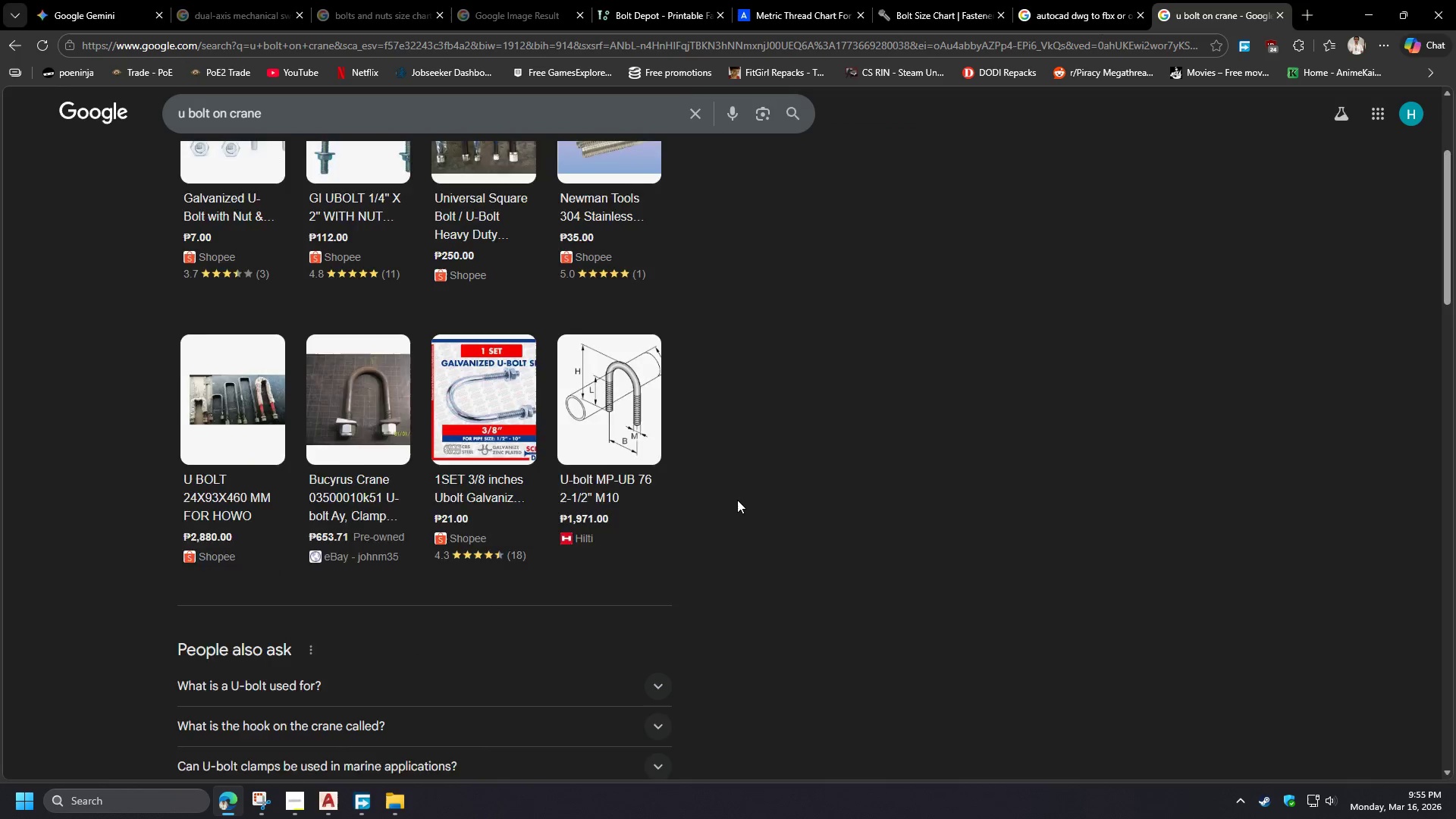 
scroll: coordinate [737, 500], scroll_direction: none, amount: 0.0
 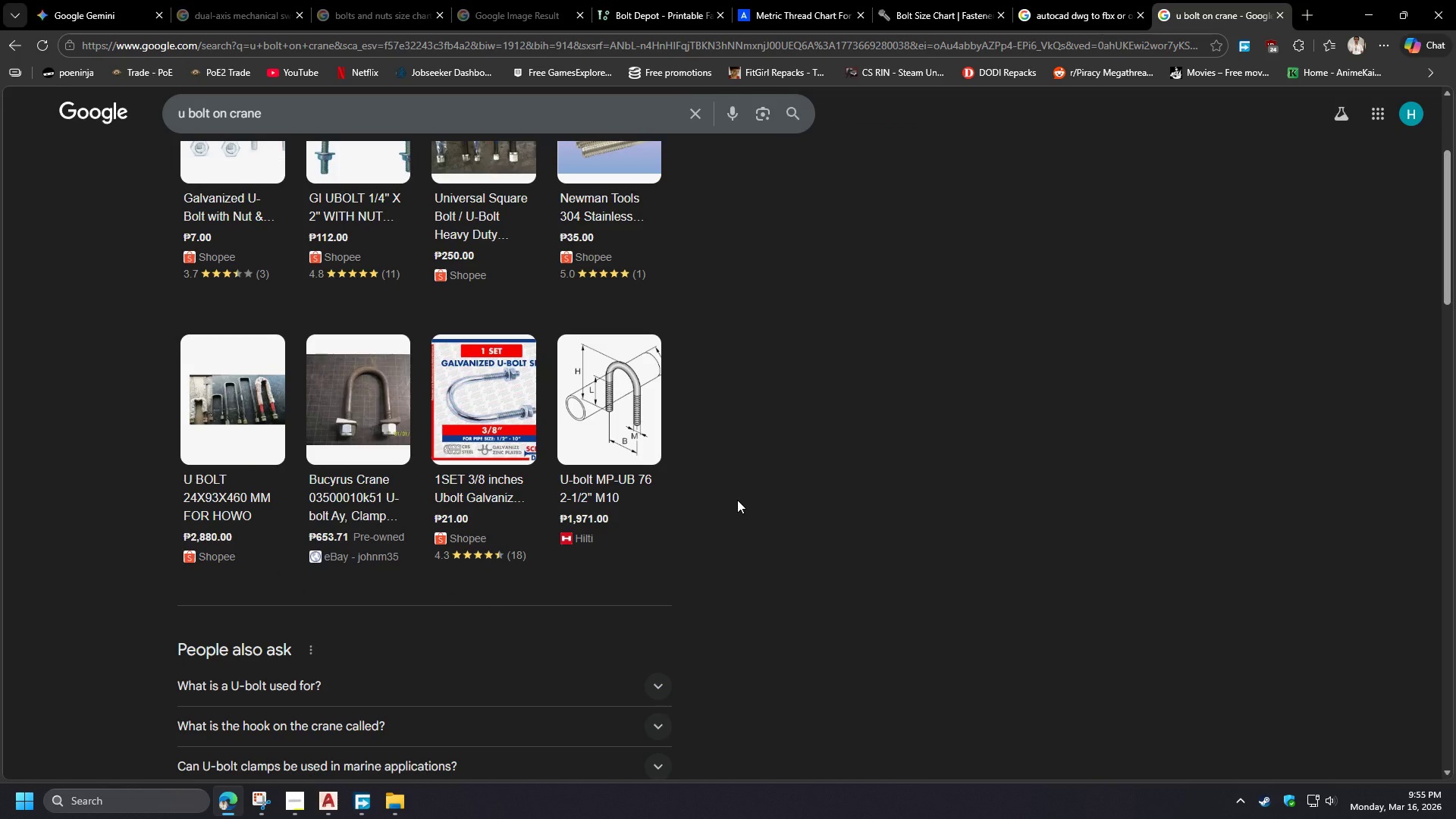 
scroll: coordinate [737, 500], scroll_direction: up, amount: 5.0
 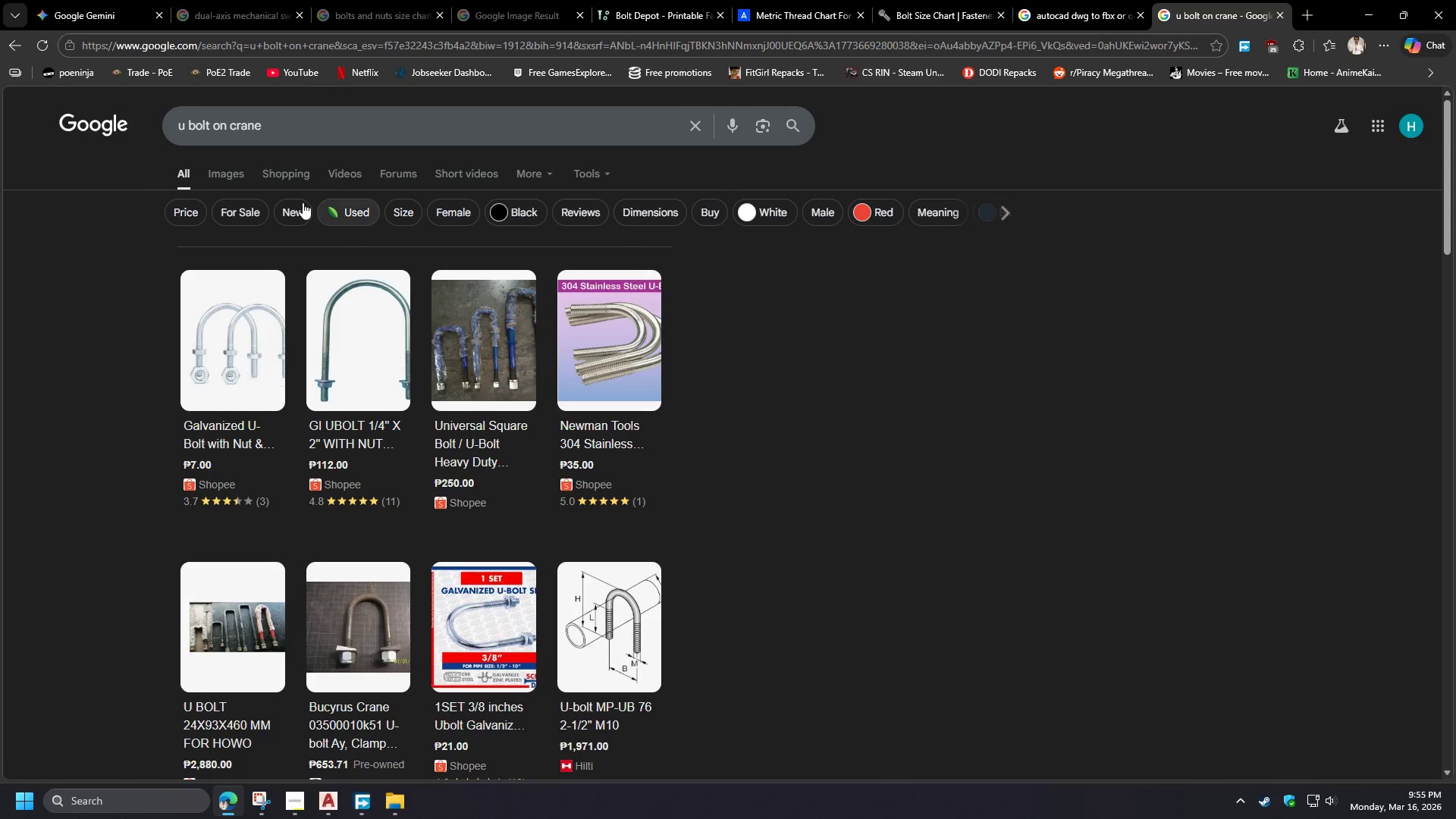 
left_click_drag(start_coordinate=[292, 130], to_coordinate=[215, 127])
 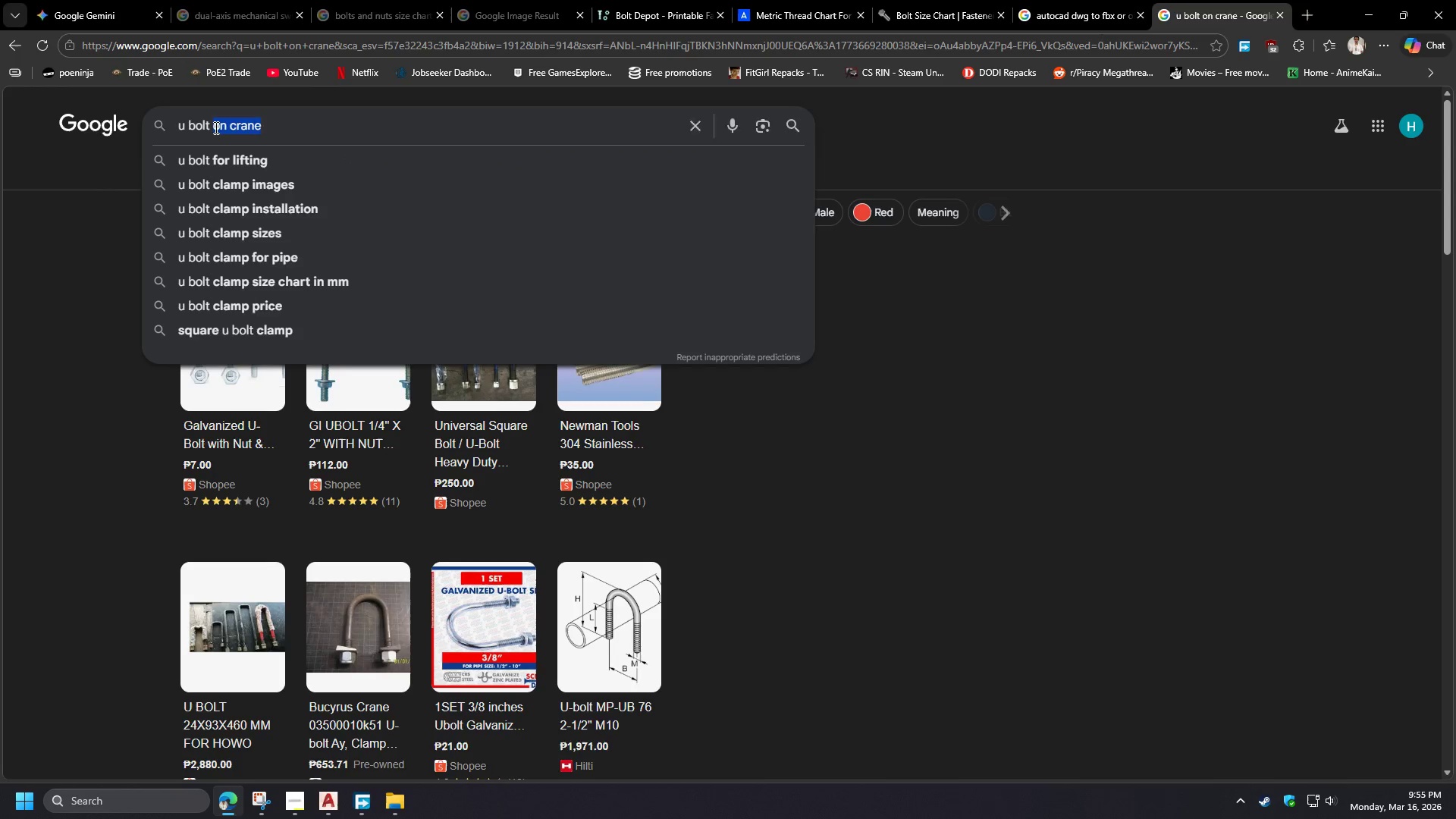 
type(with)
 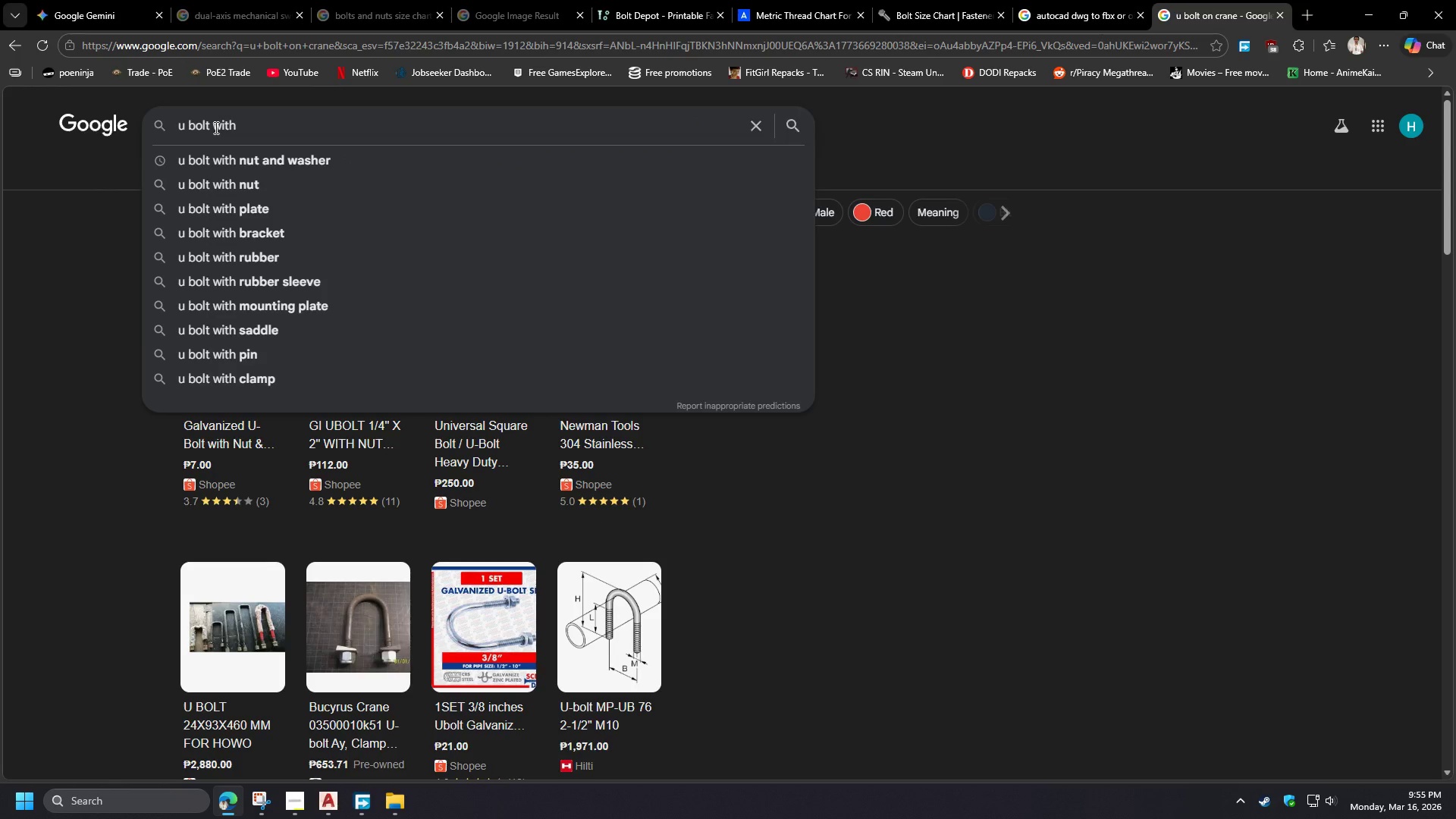 
wait(5.45)
 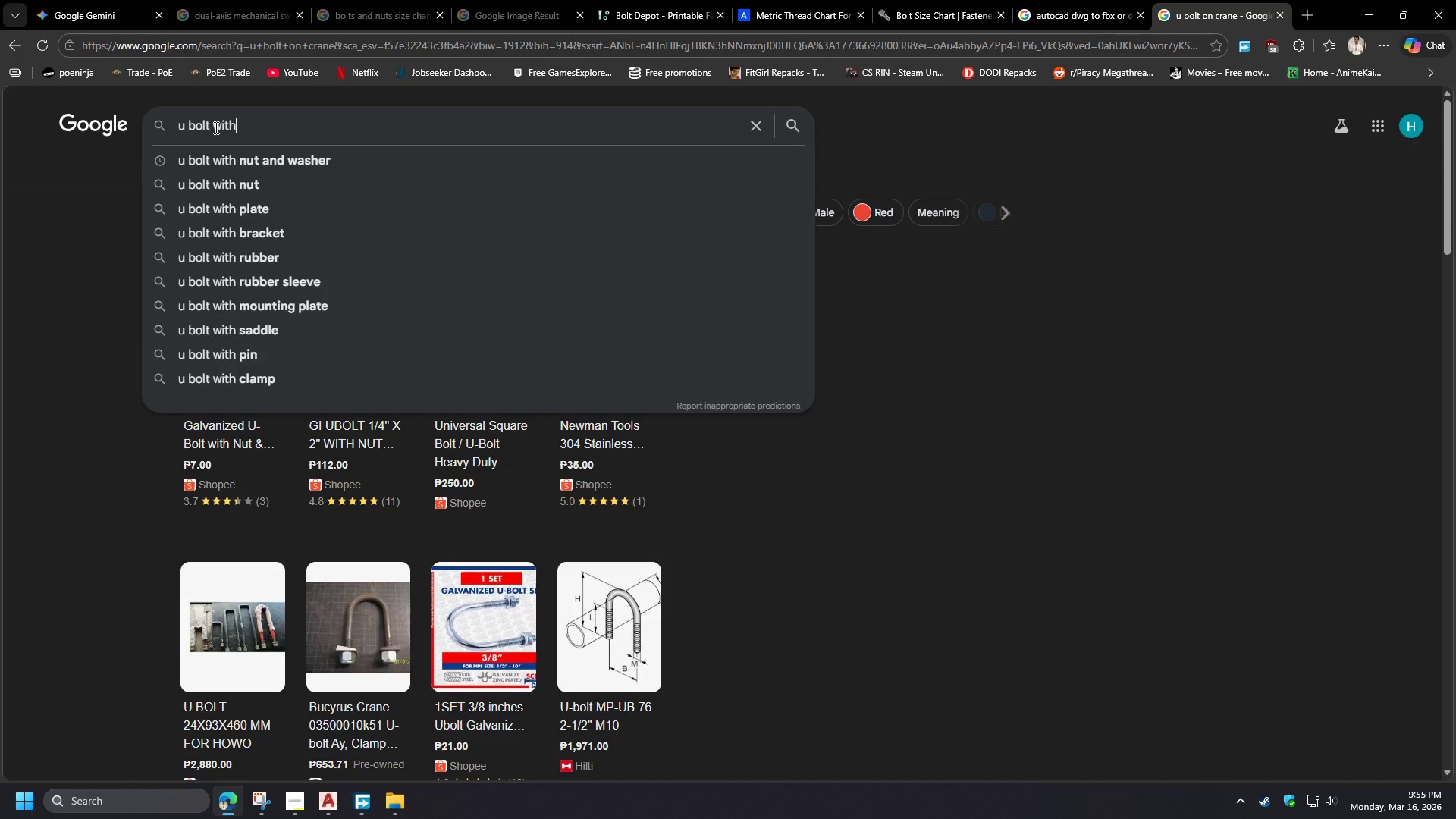 
key(Space)
 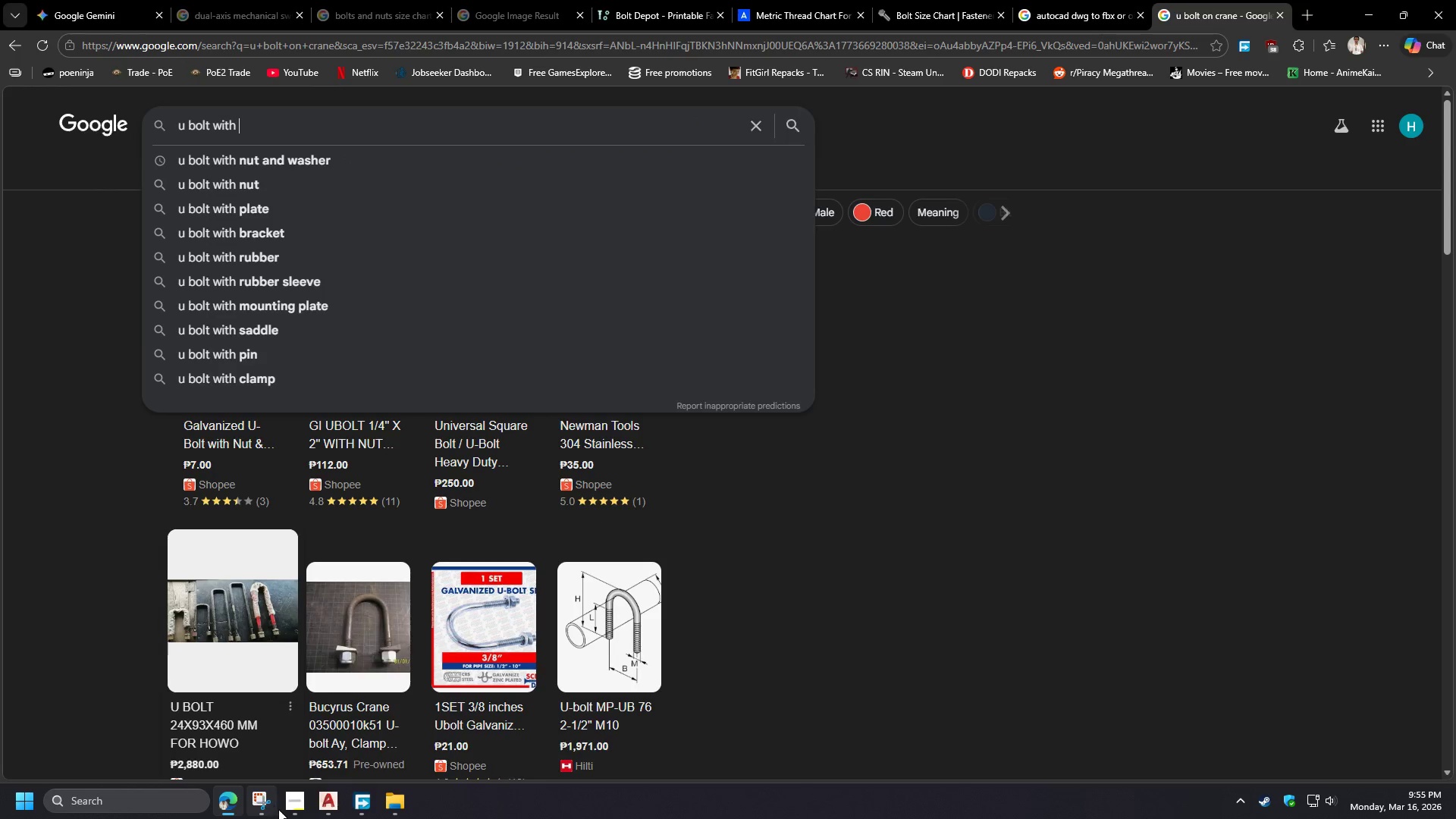 
left_click([295, 804])